 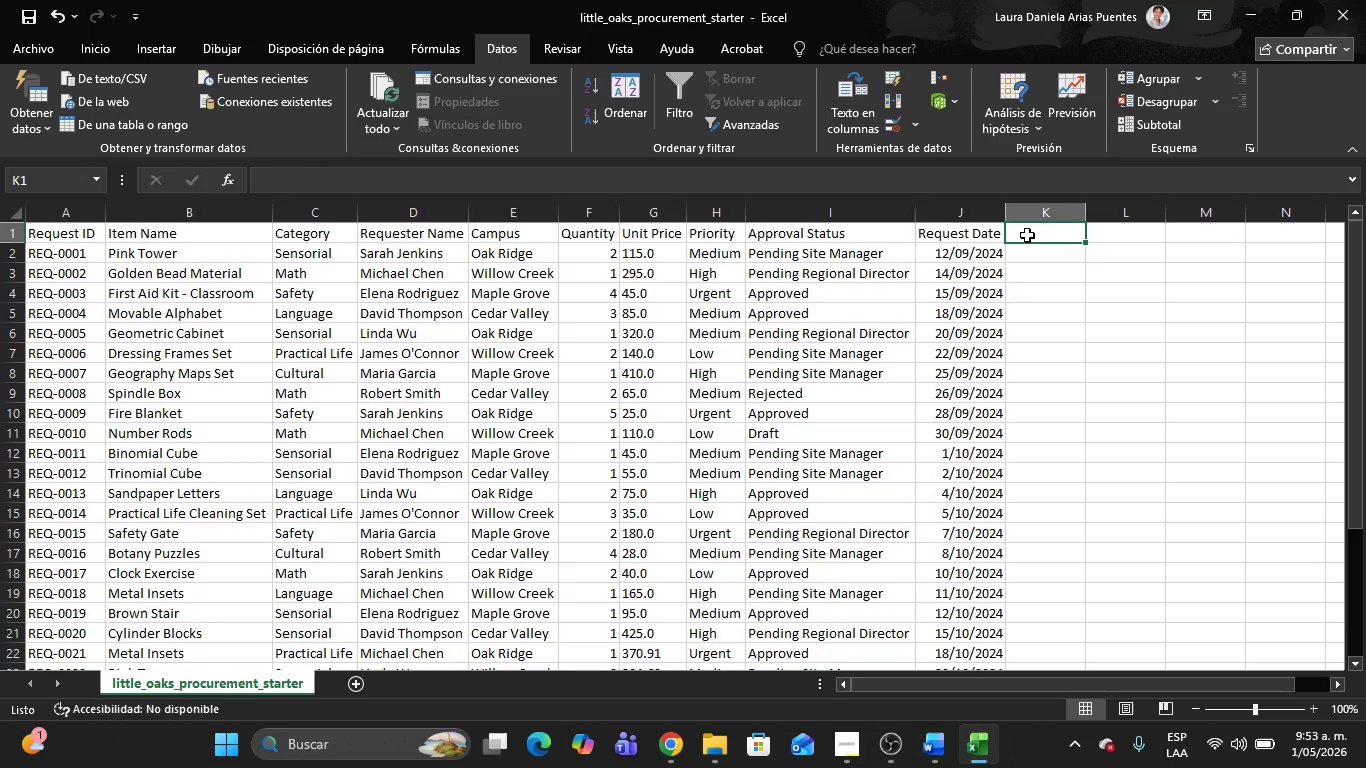 
type(Total Cost)
 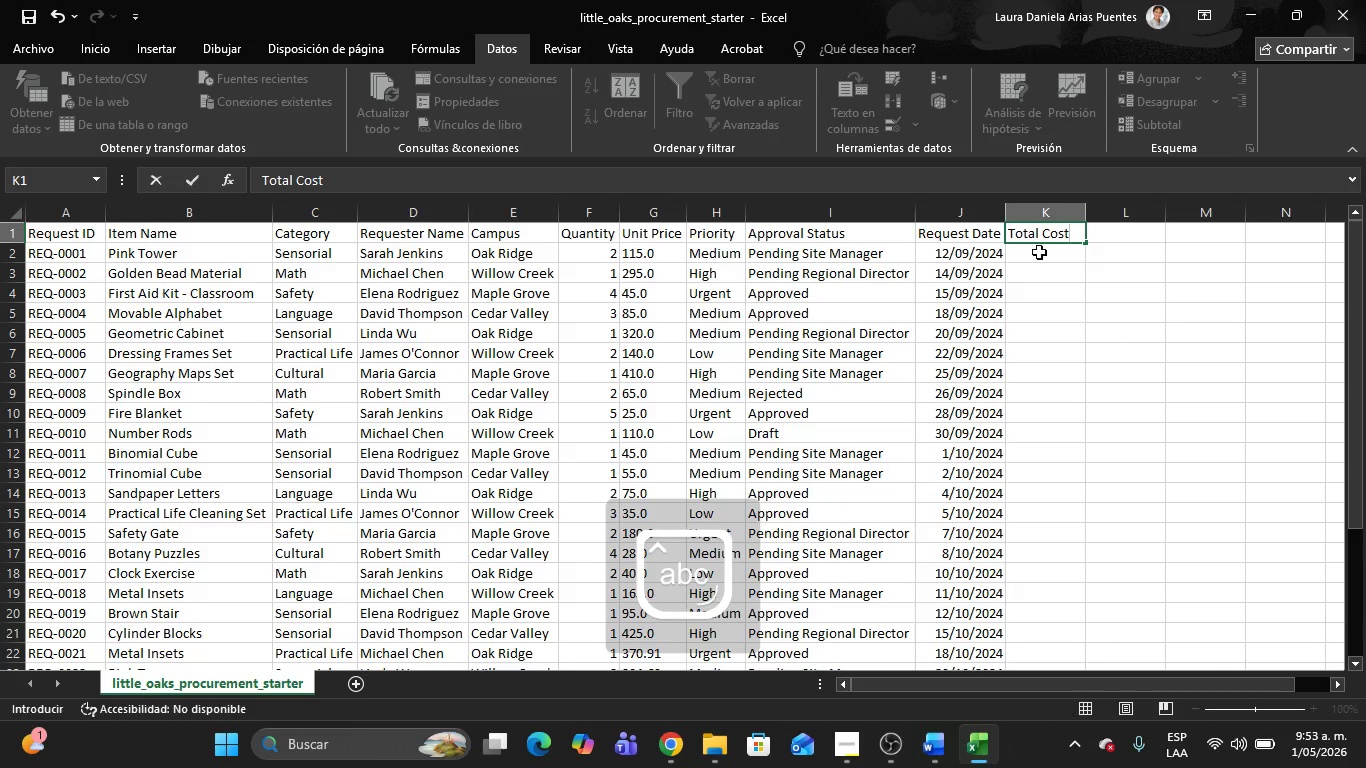 
left_click([1039, 252])
 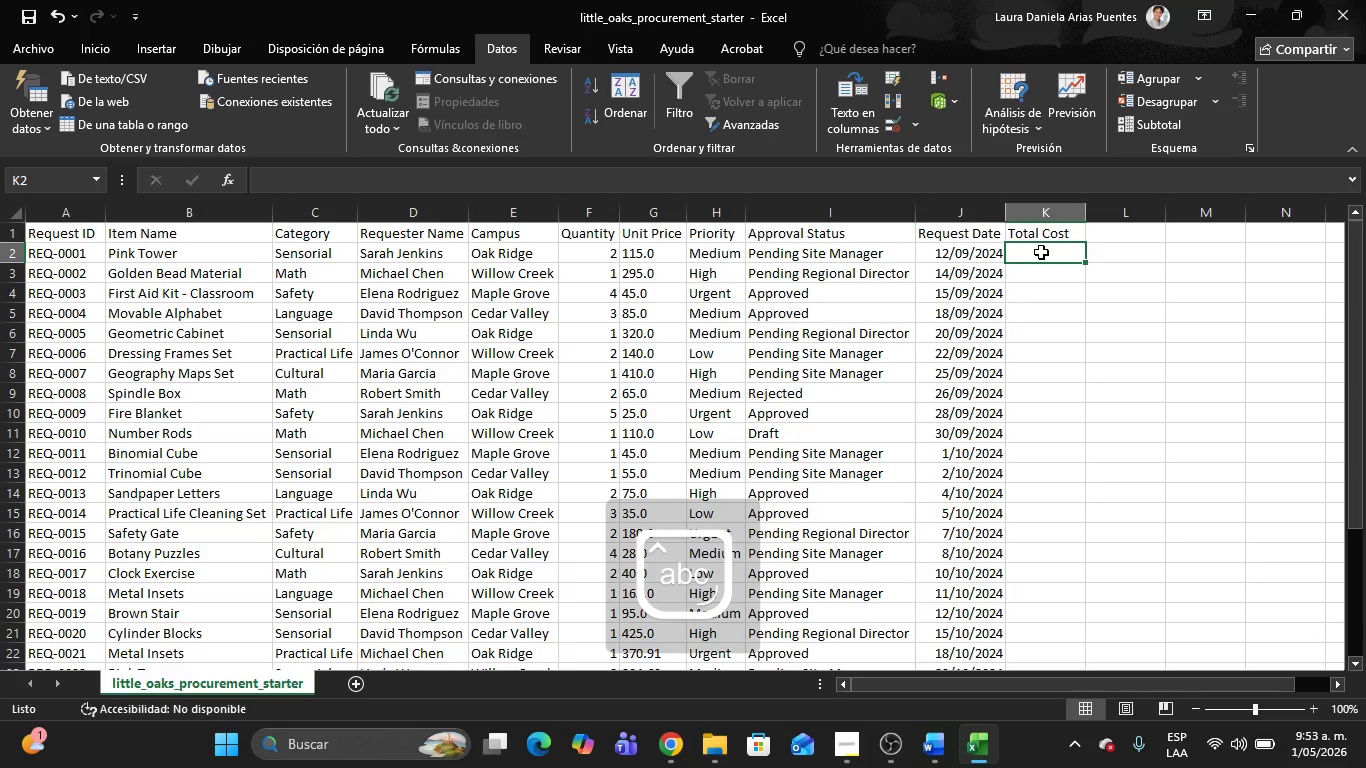 
key(Shift+ShiftRight)
 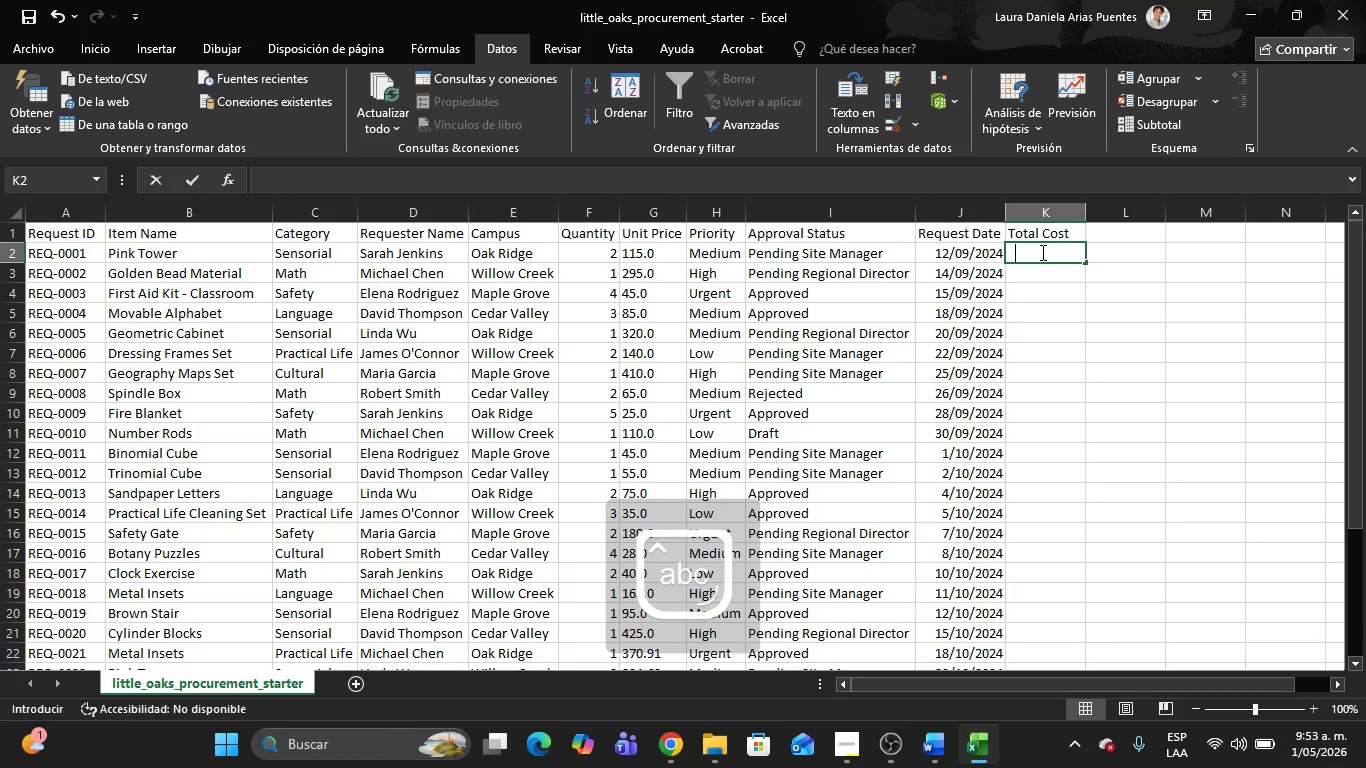 
key(Shift+0)
 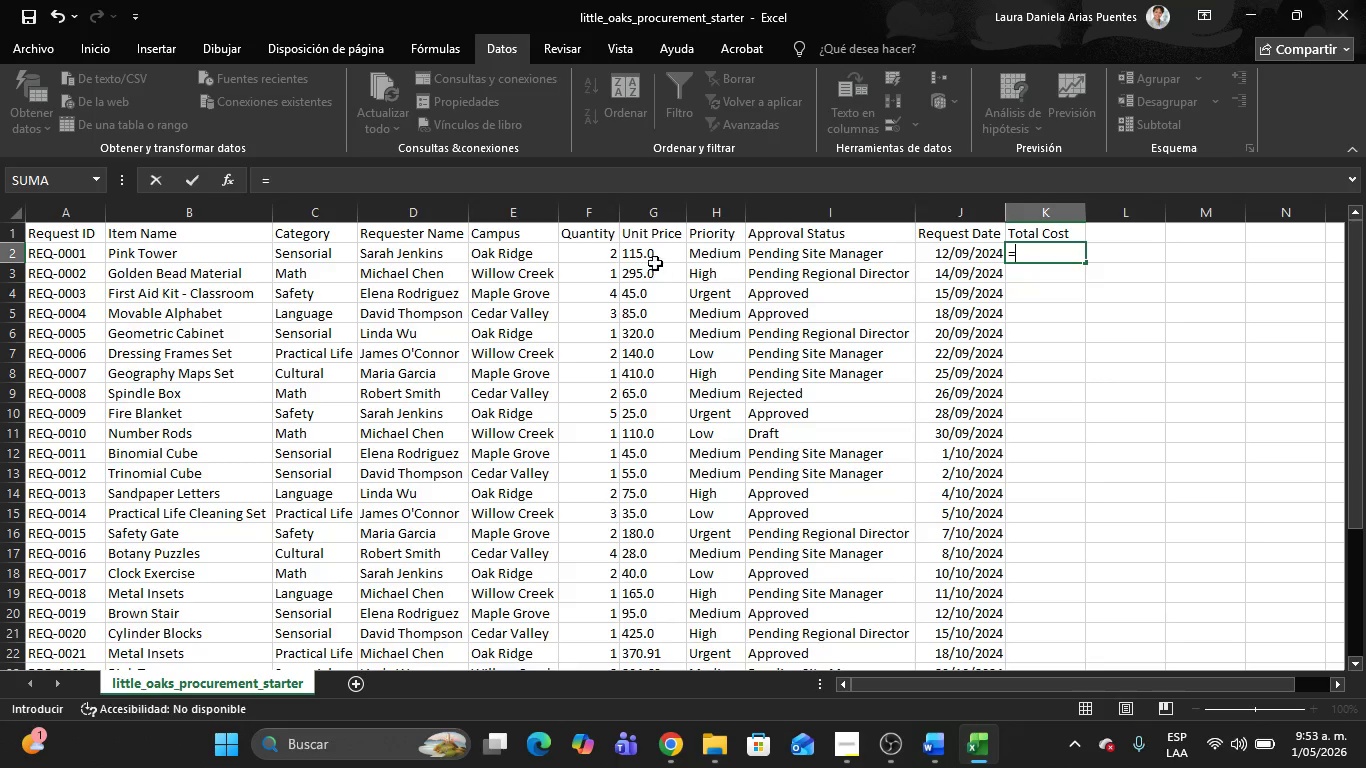 
left_click([646, 255])
 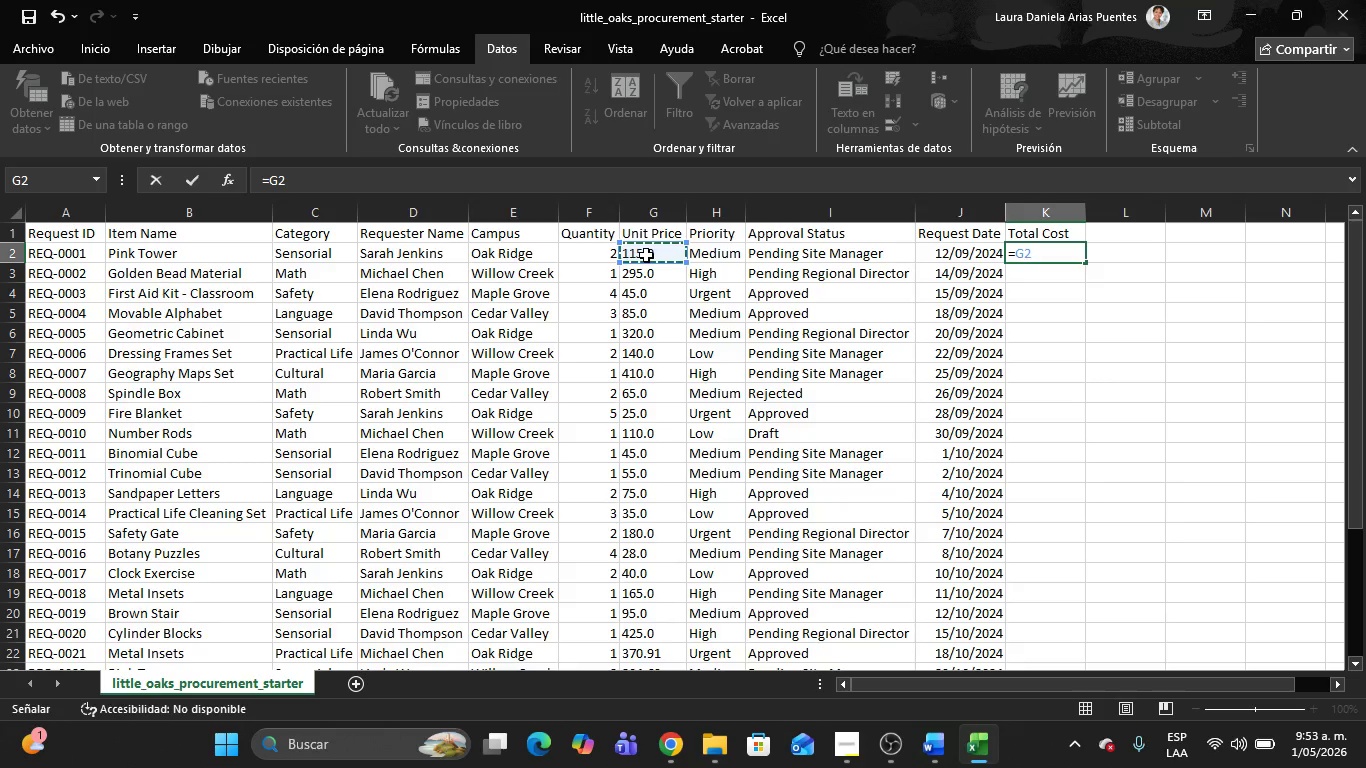 
key(Shift+Equal)
 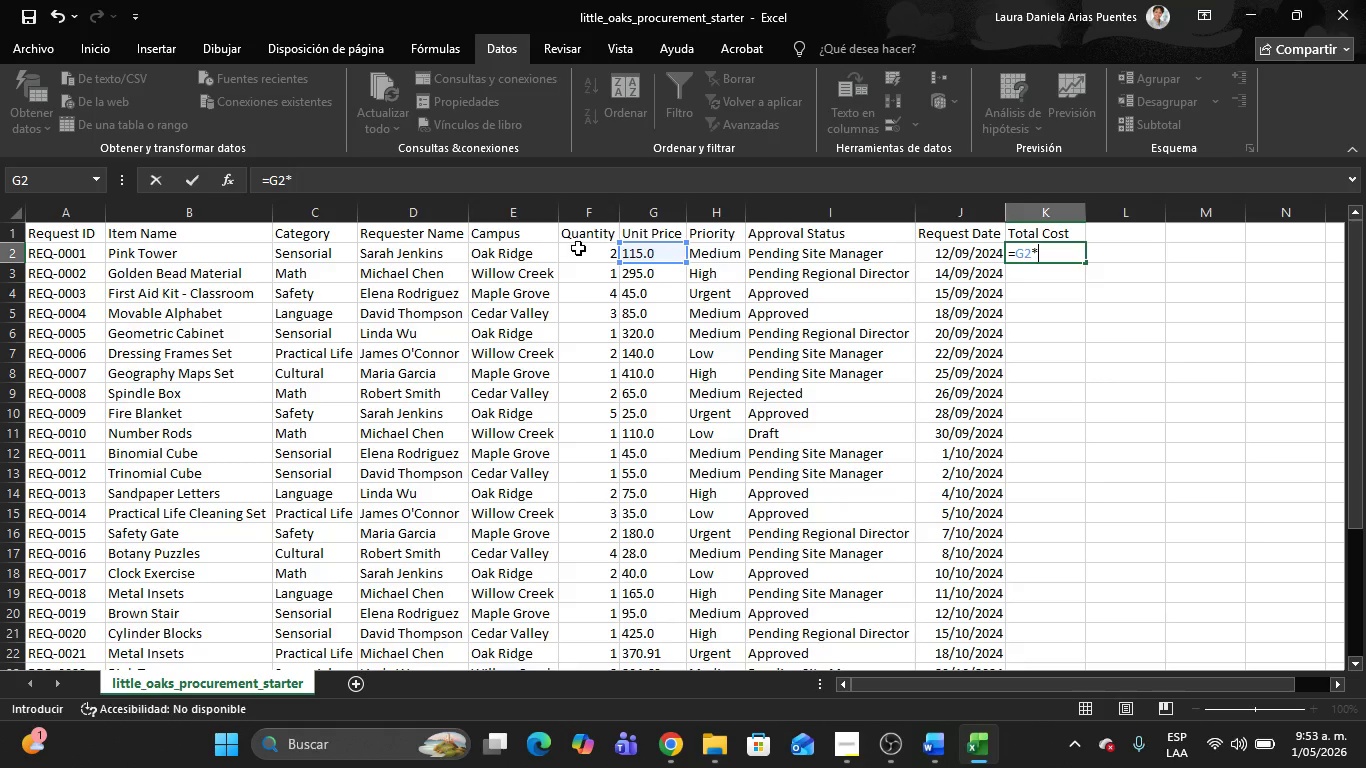 
left_click([579, 248])
 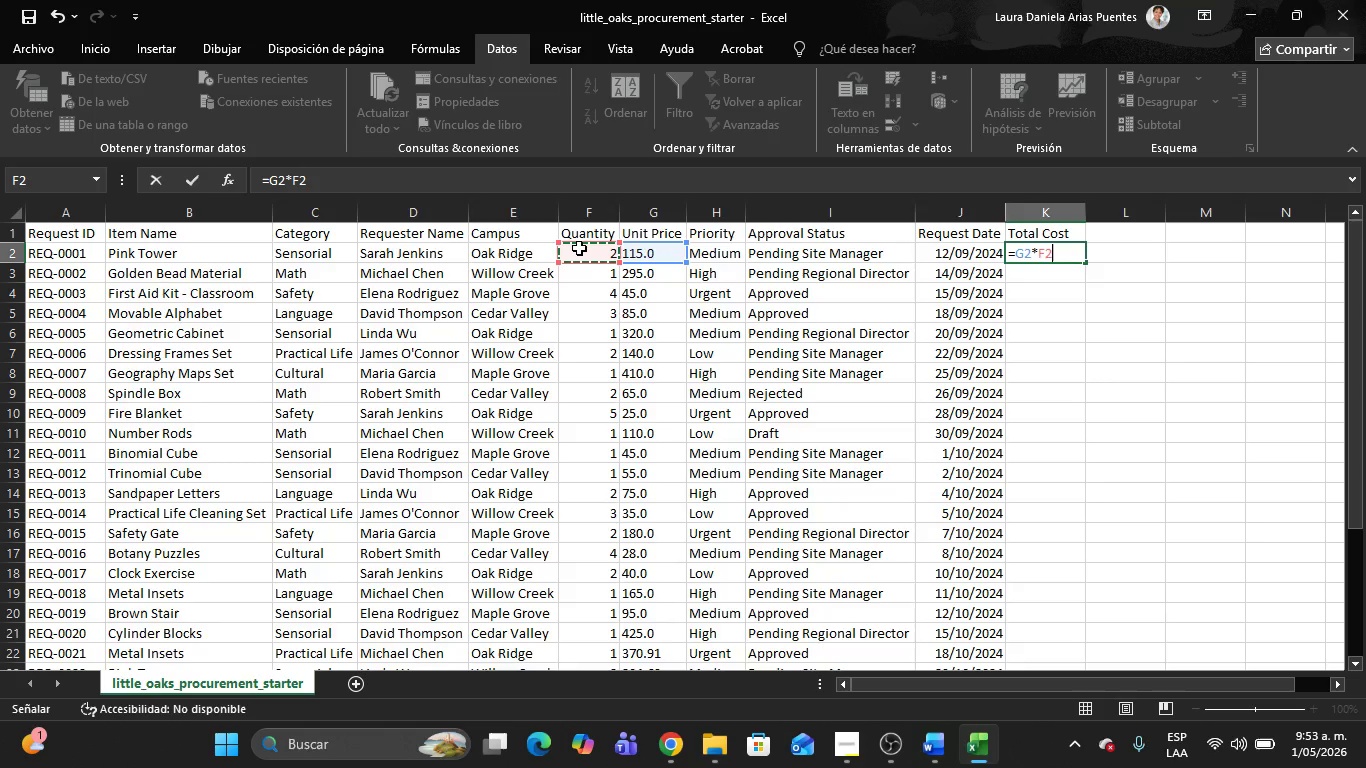 
key(Enter)
 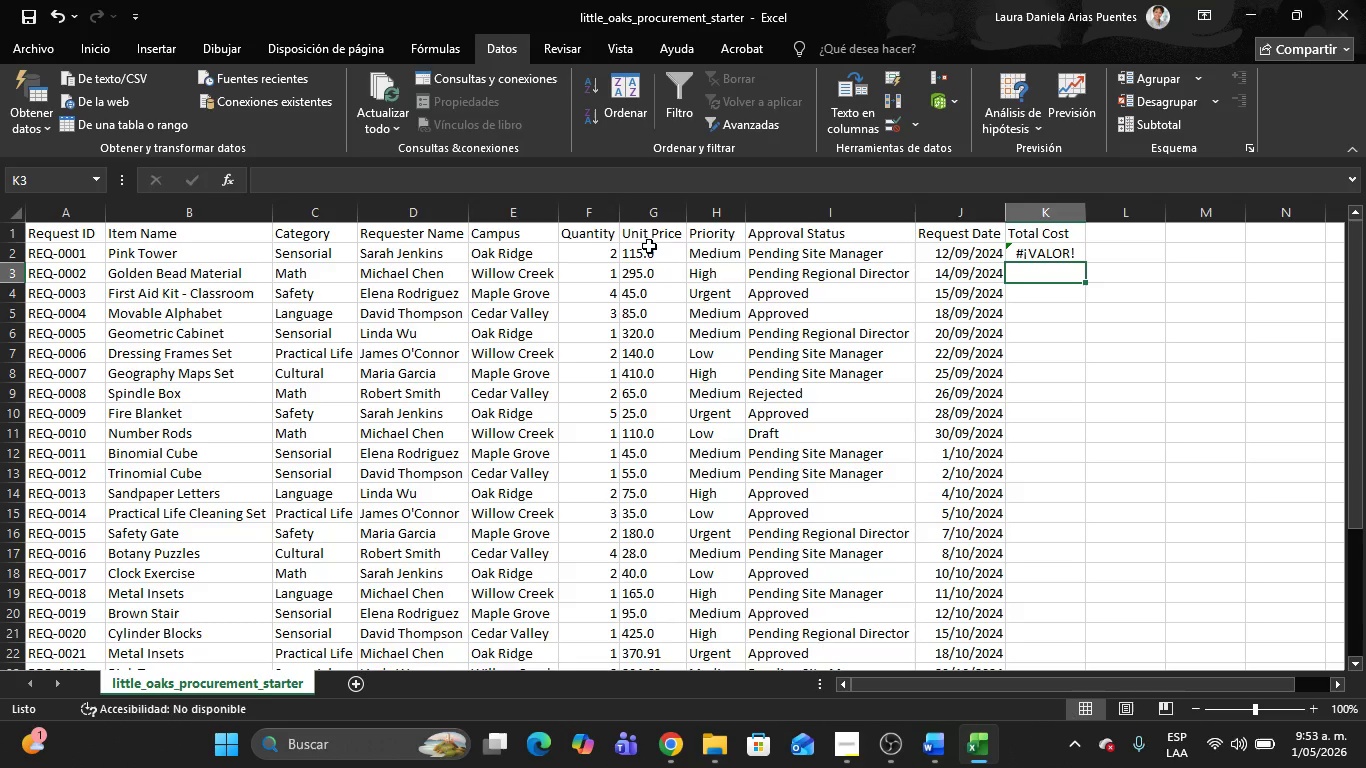 
left_click([649, 246])
 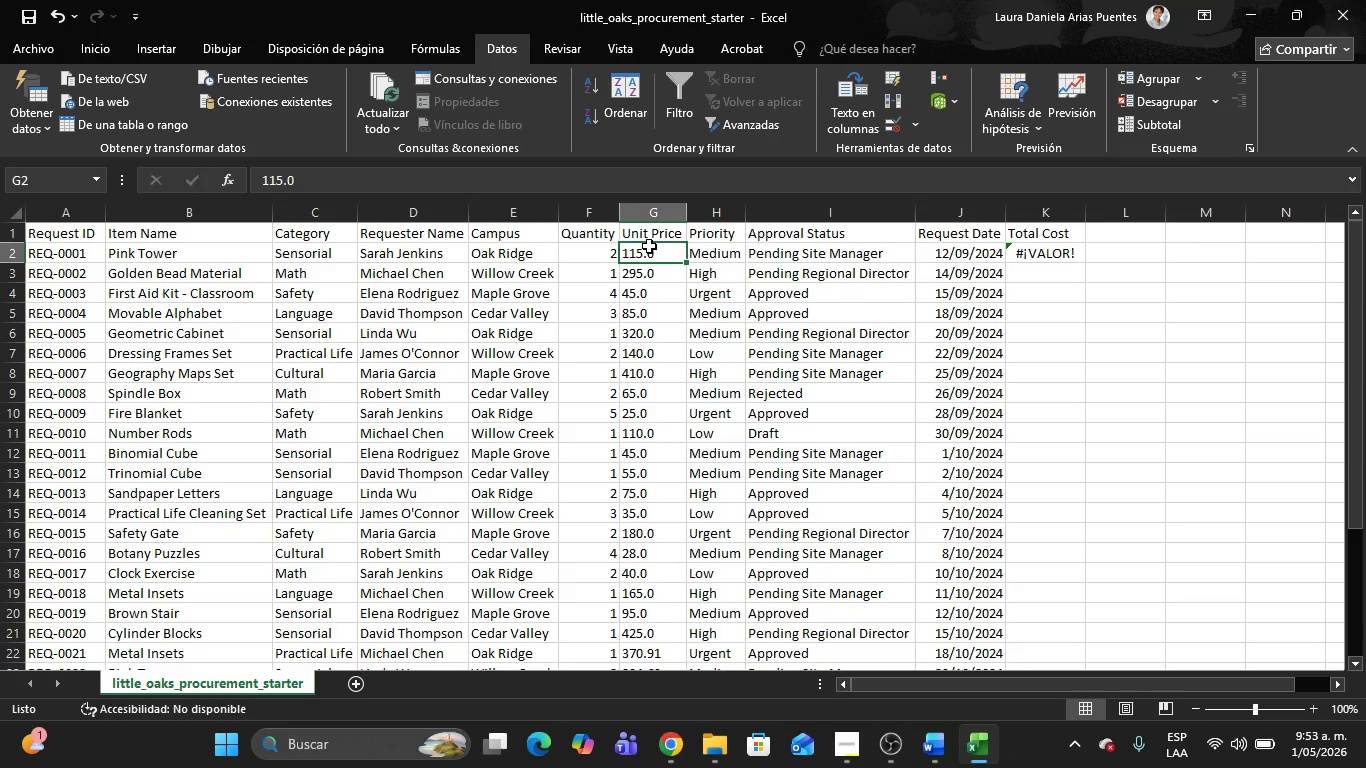 
key(Control+ControlLeft)
 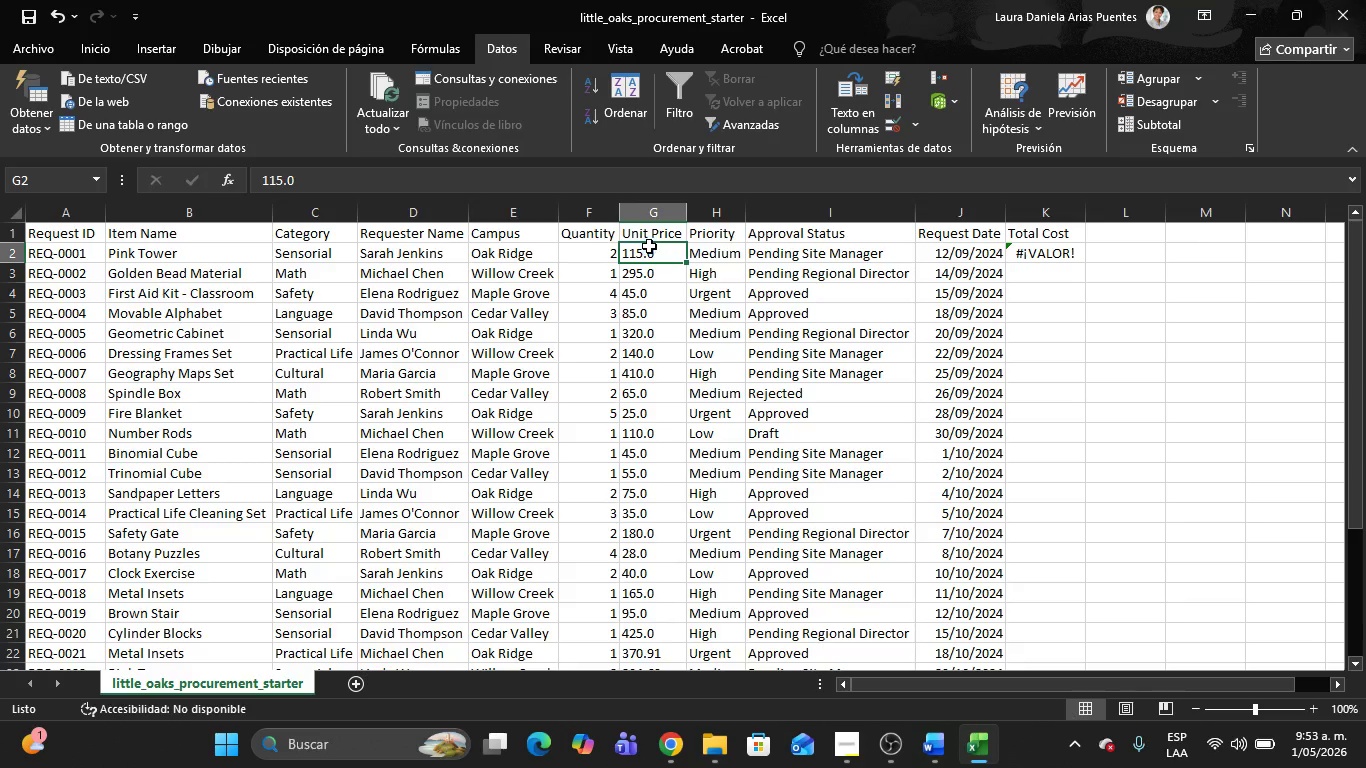 
key(Control+B)
 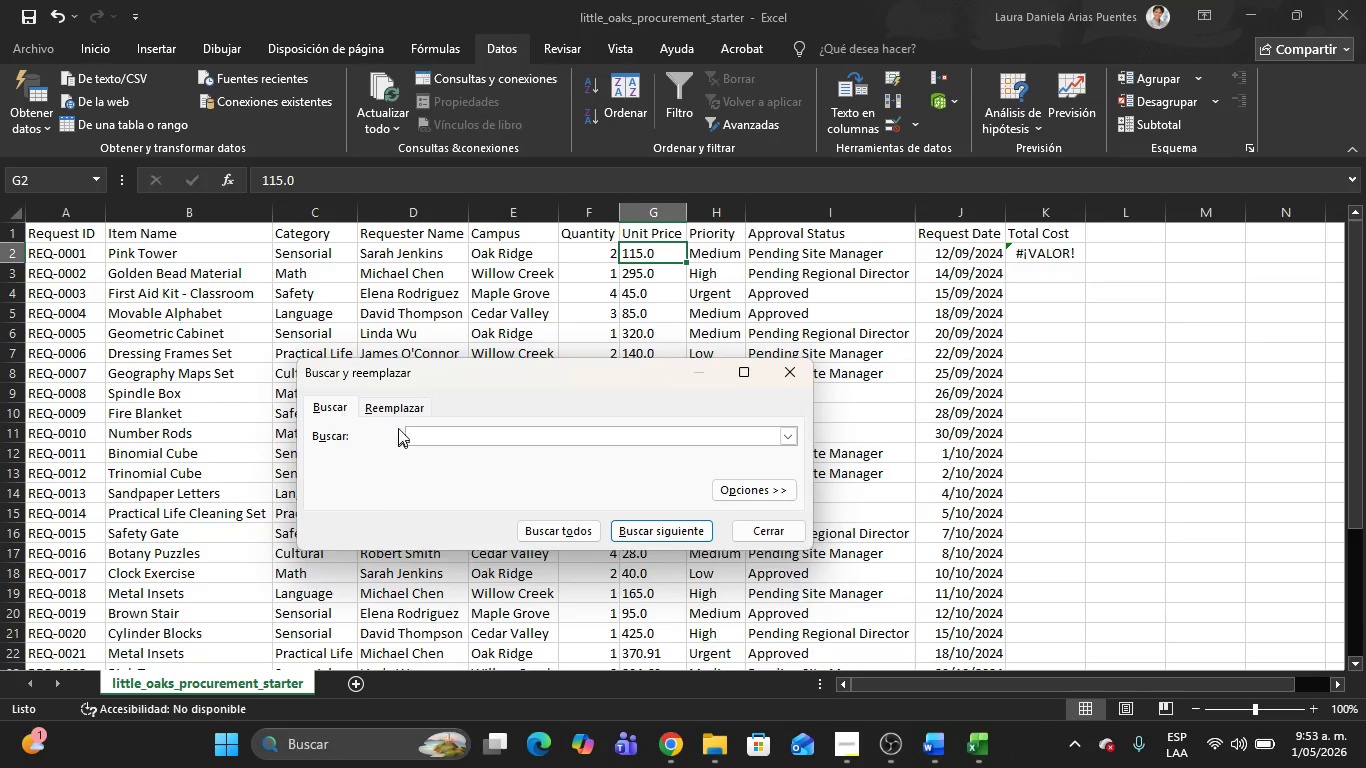 
left_click([392, 400])
 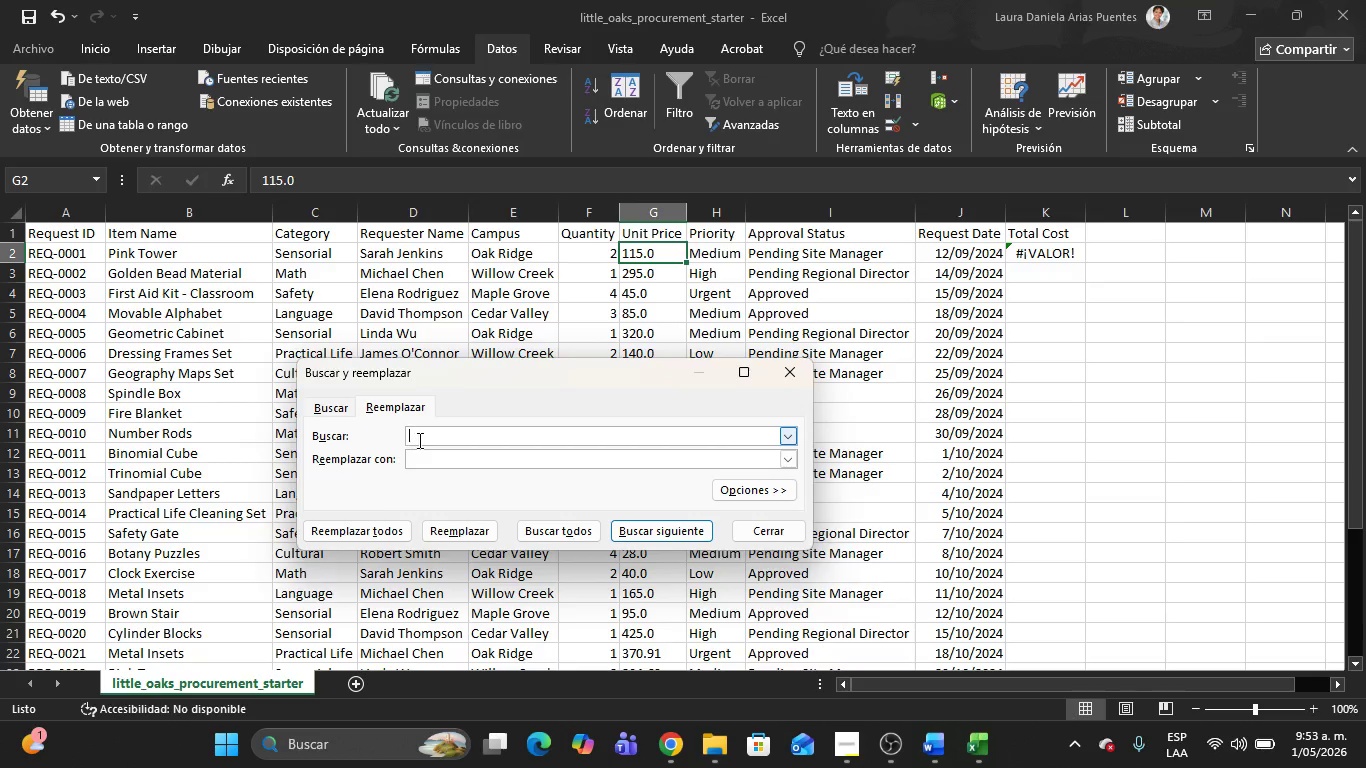 
left_click([418, 440])
 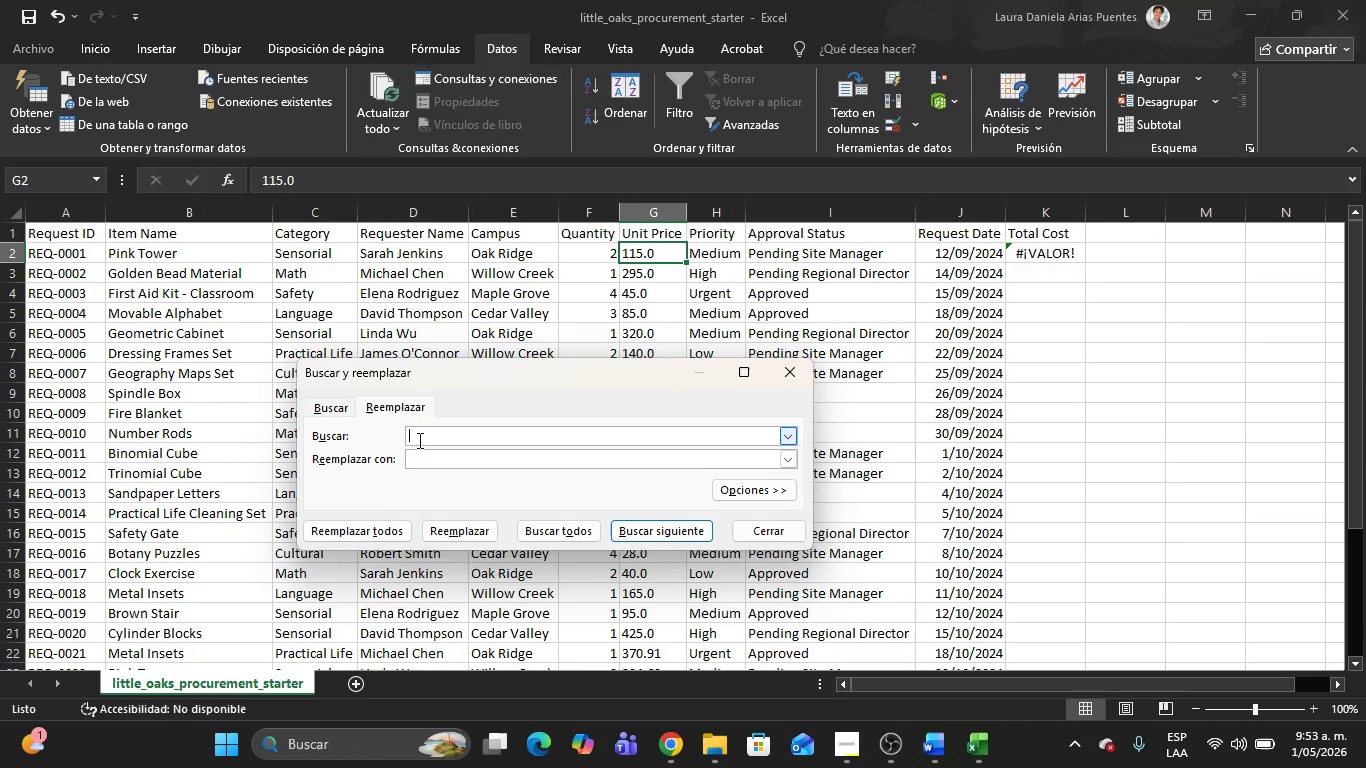 
key(Period)
 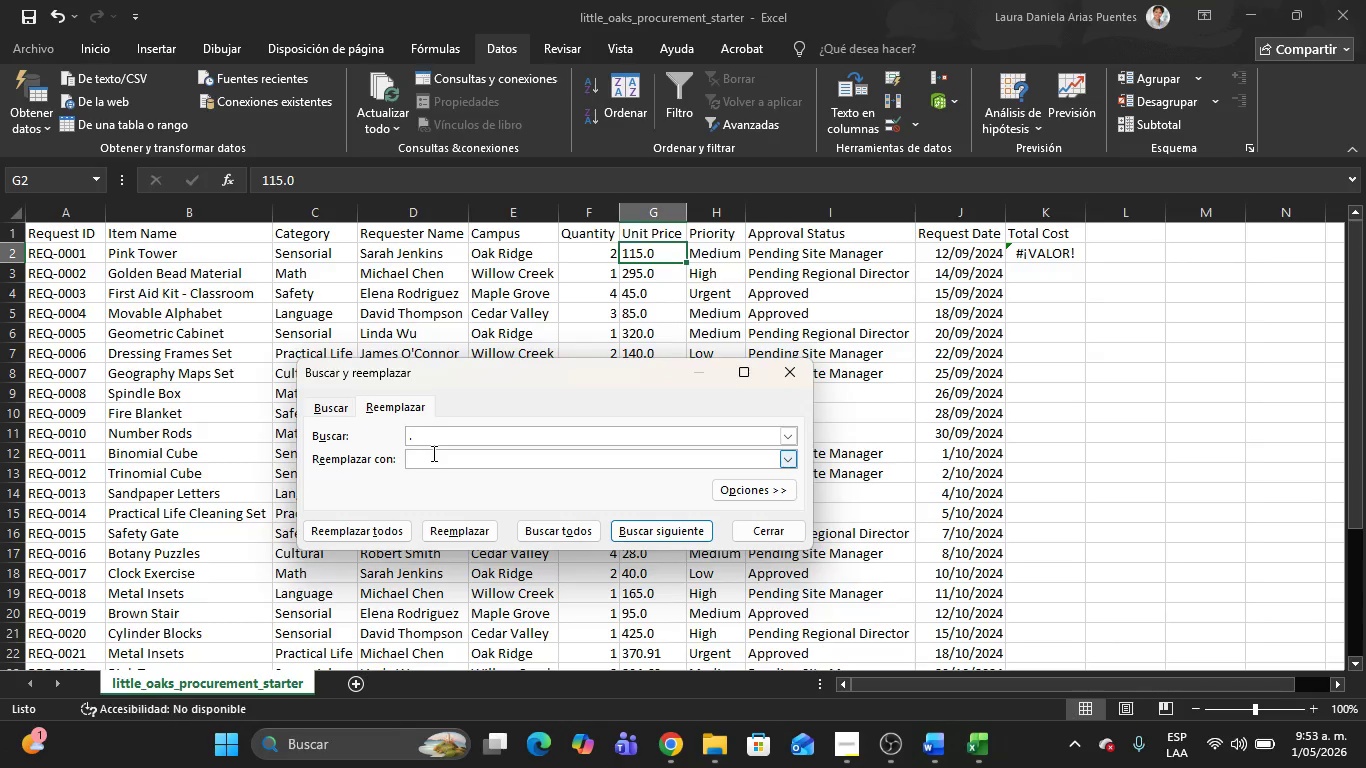 
left_click([432, 453])
 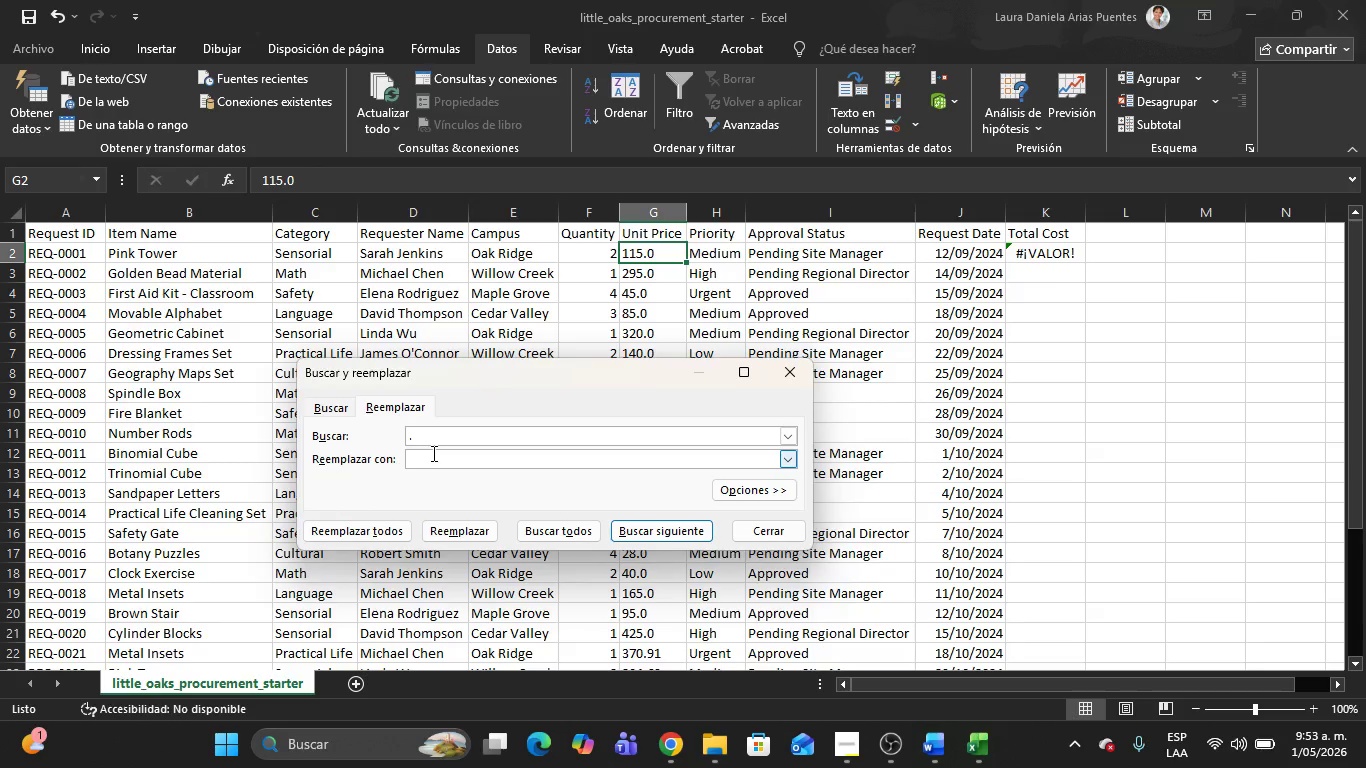 
key(Comma)
 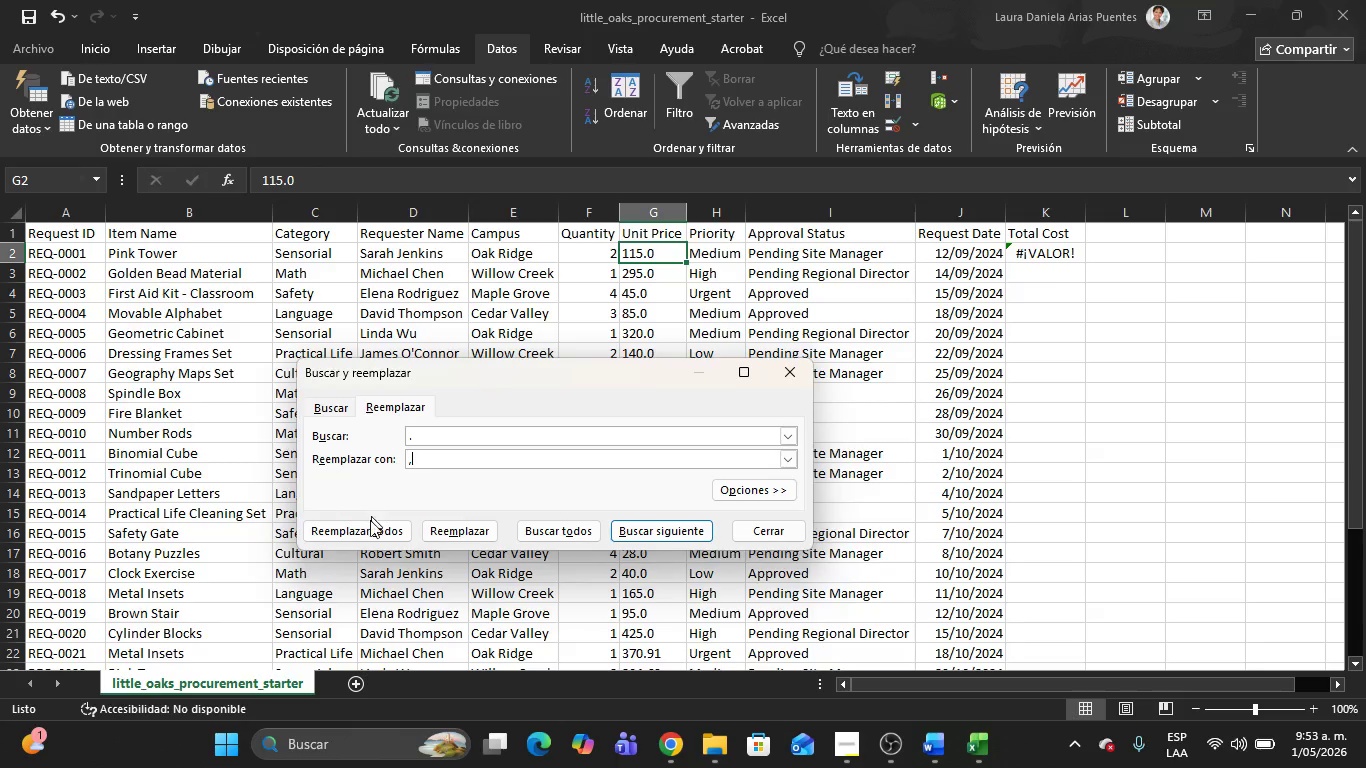 
left_click([369, 524])
 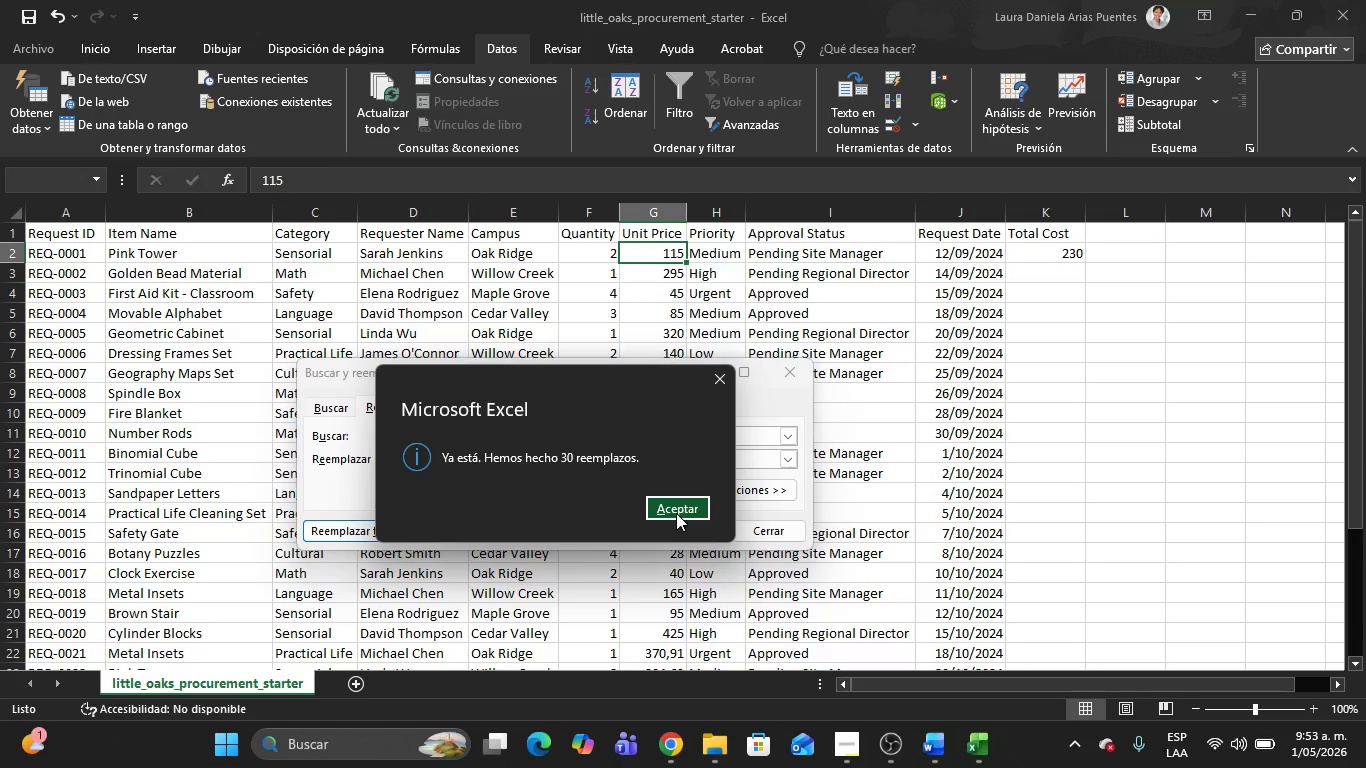 
left_click([676, 512])
 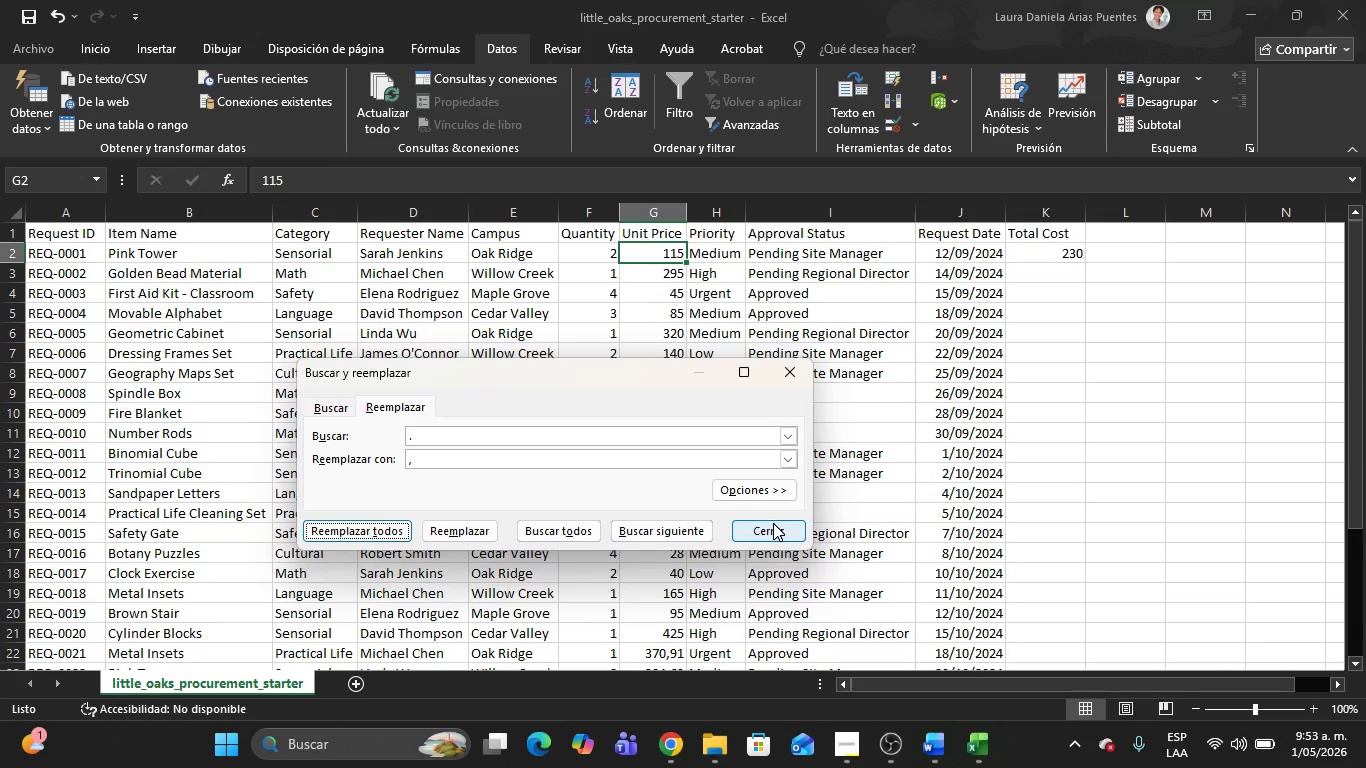 
left_click([773, 523])
 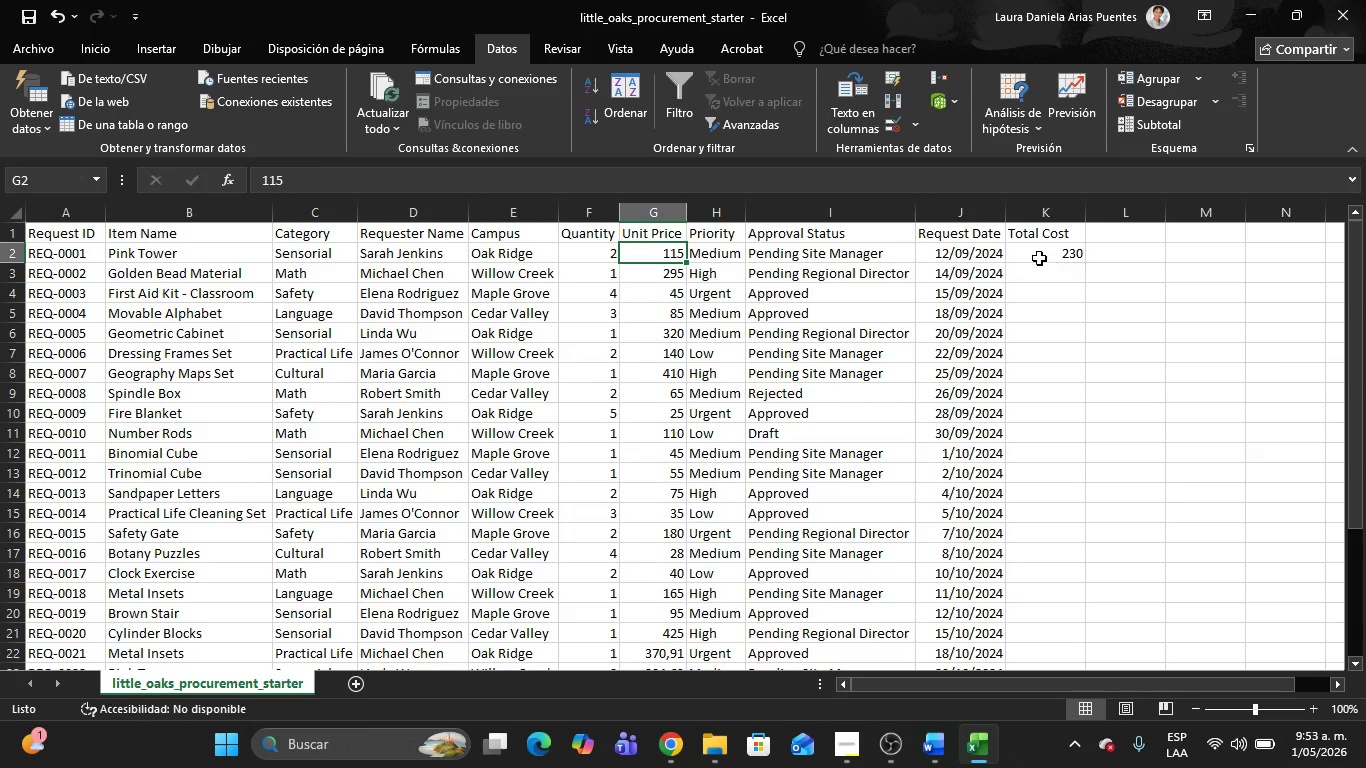 
left_click([1039, 256])
 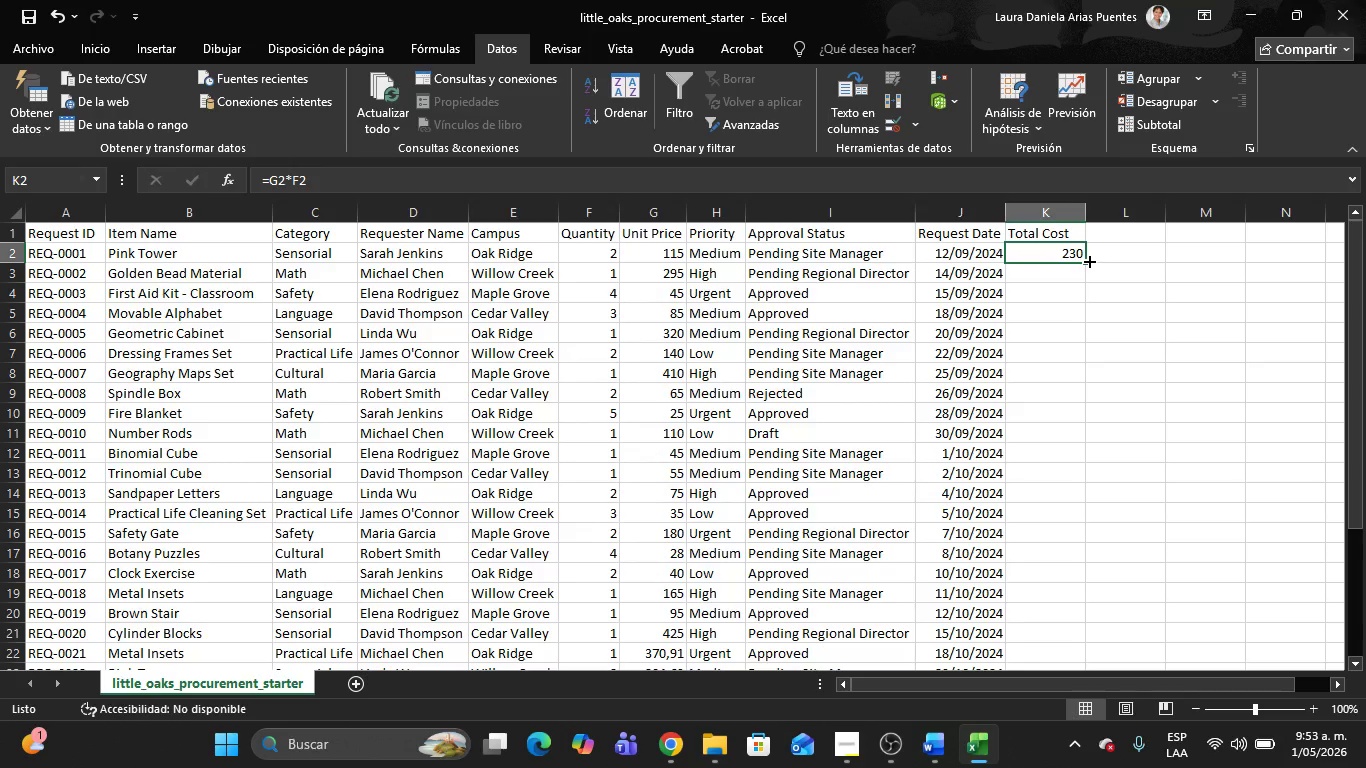 
left_click_drag(start_coordinate=[1086, 260], to_coordinate=[1080, 641])
 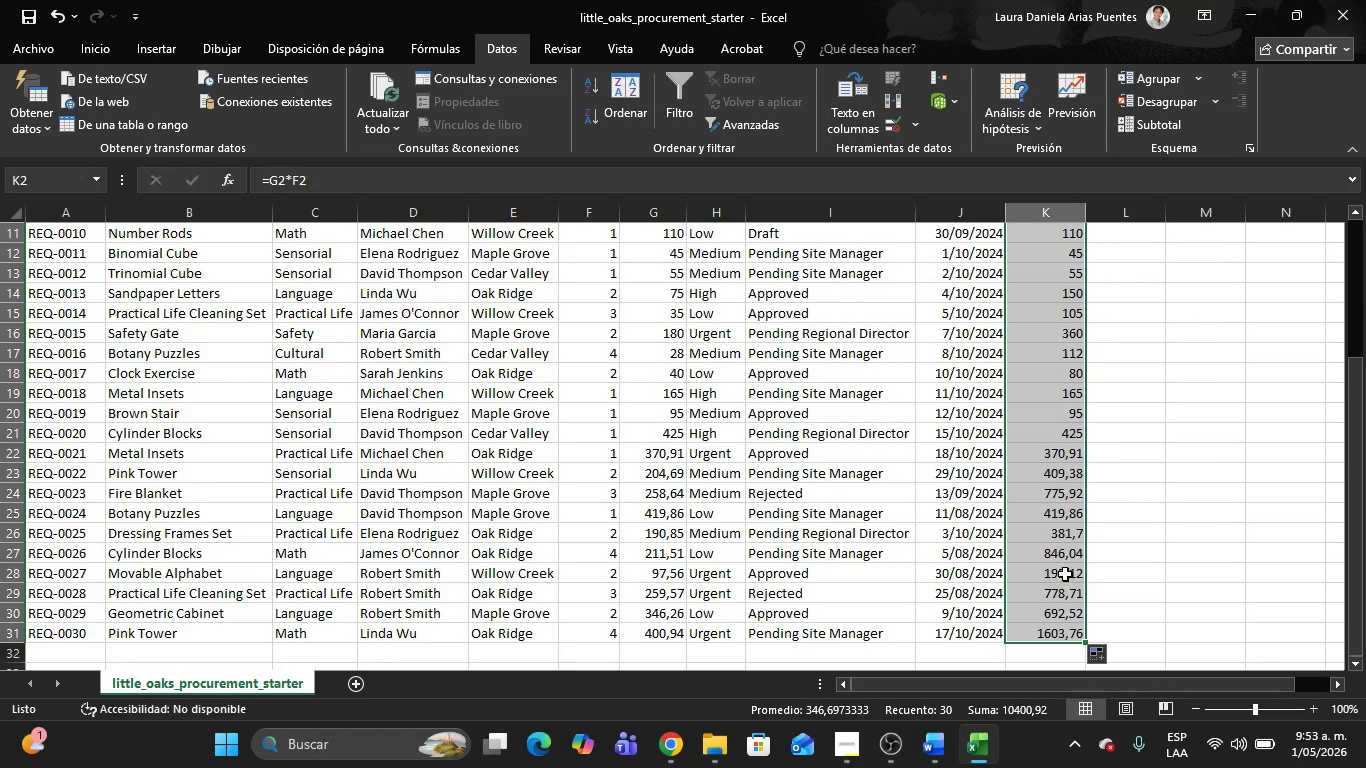 
scroll: coordinate [1069, 335], scroll_direction: up, amount: 13.0
 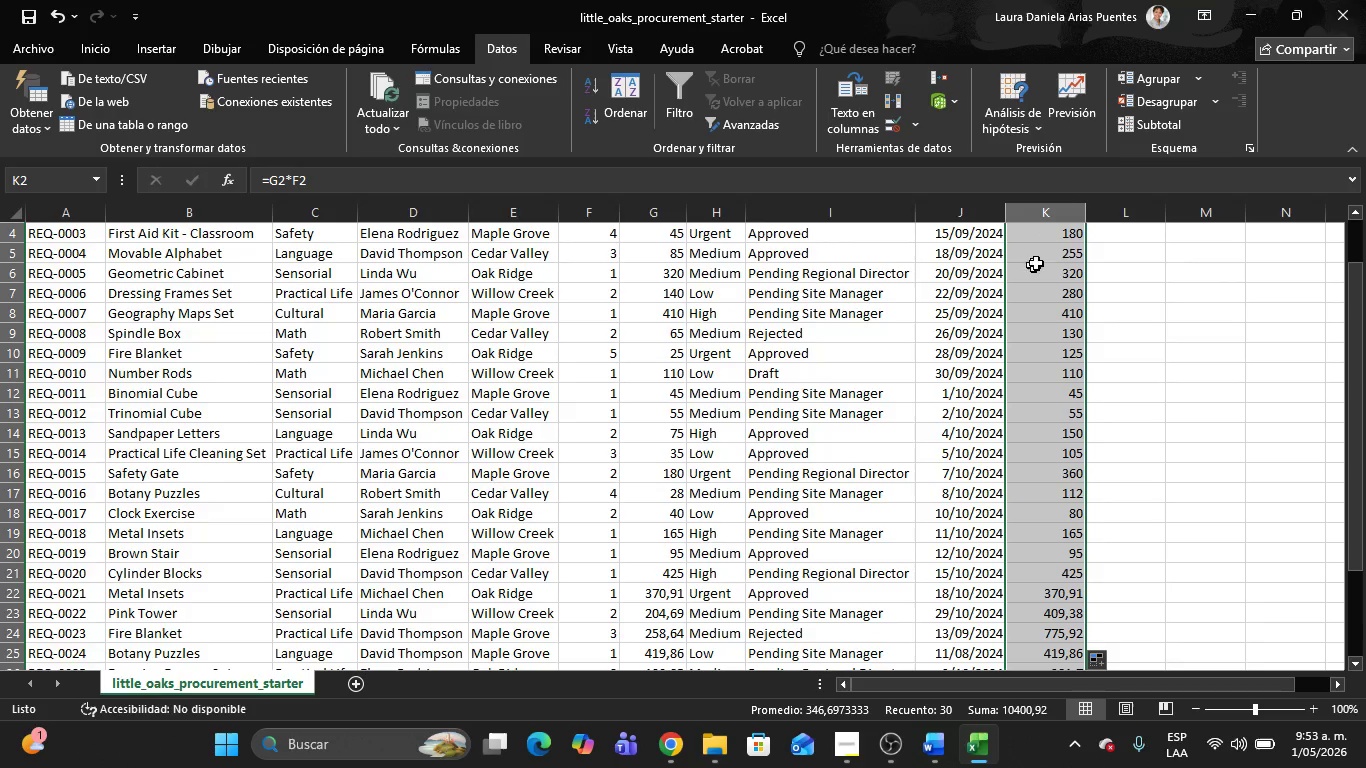 
scroll: coordinate [1051, 243], scroll_direction: down, amount: 2.0
 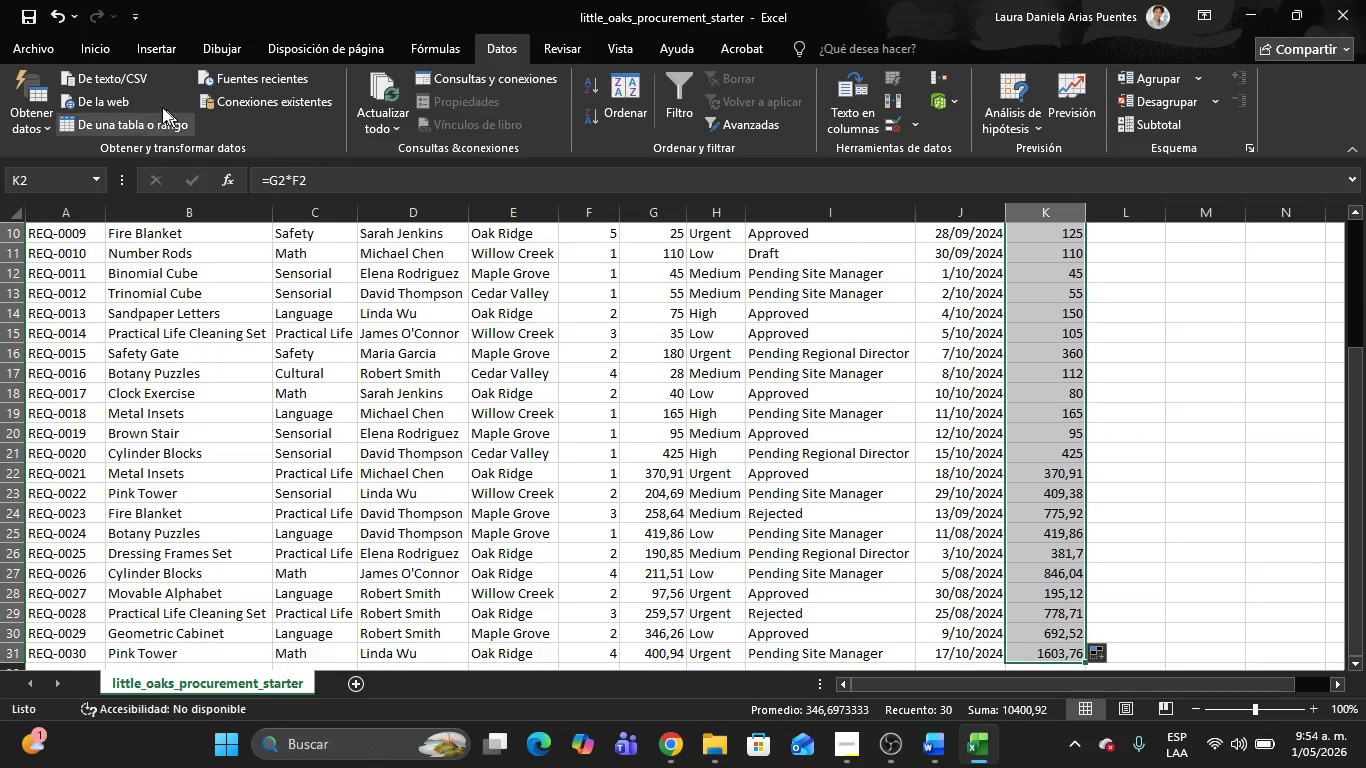 
left_click([96, 51])
 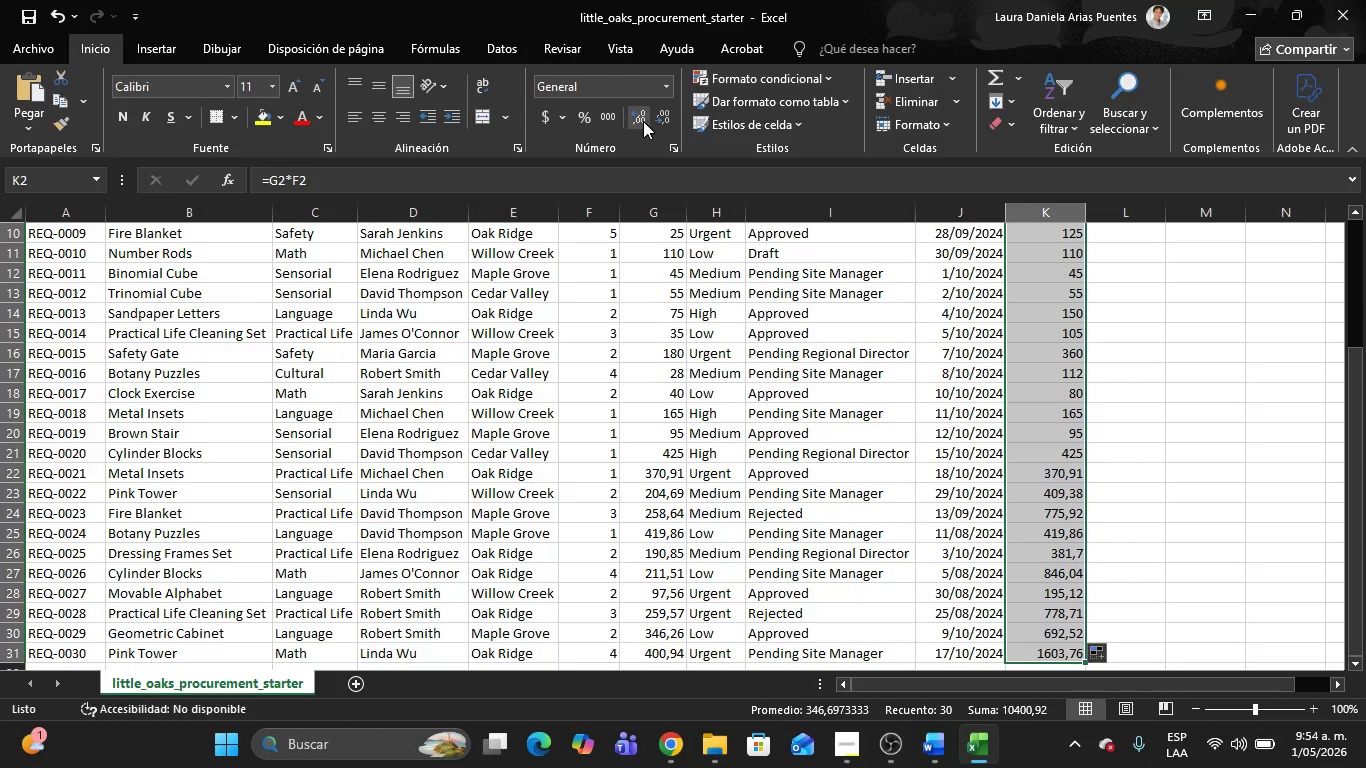 
left_click([643, 121])
 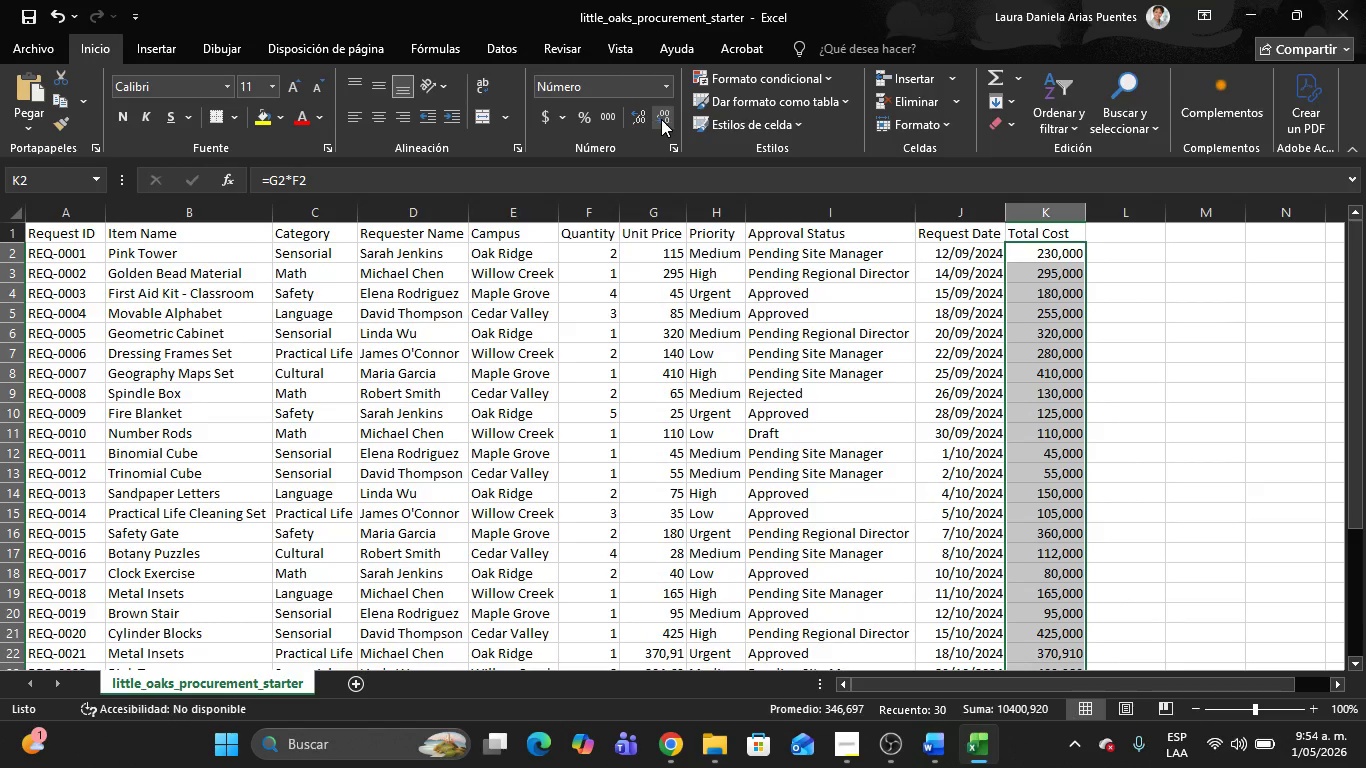 
double_click([661, 119])
 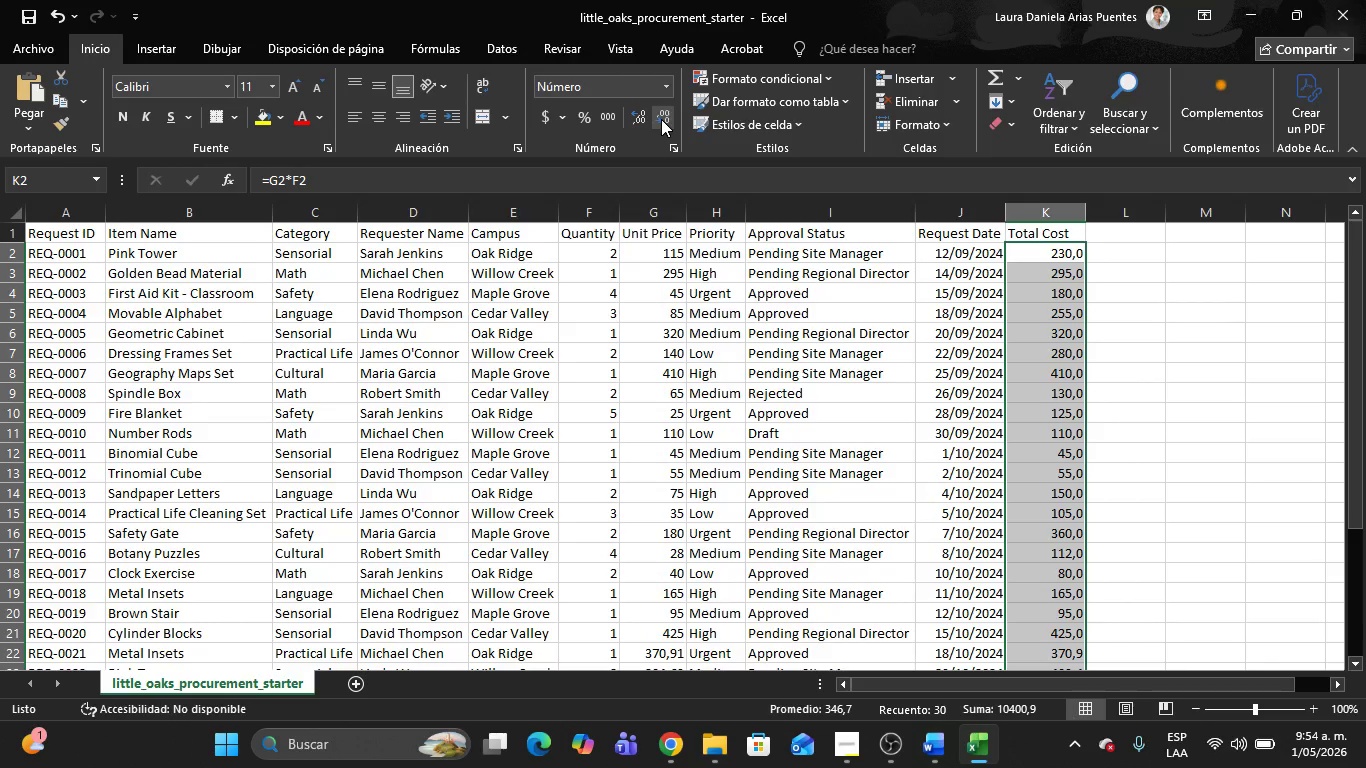 
left_click([661, 119])
 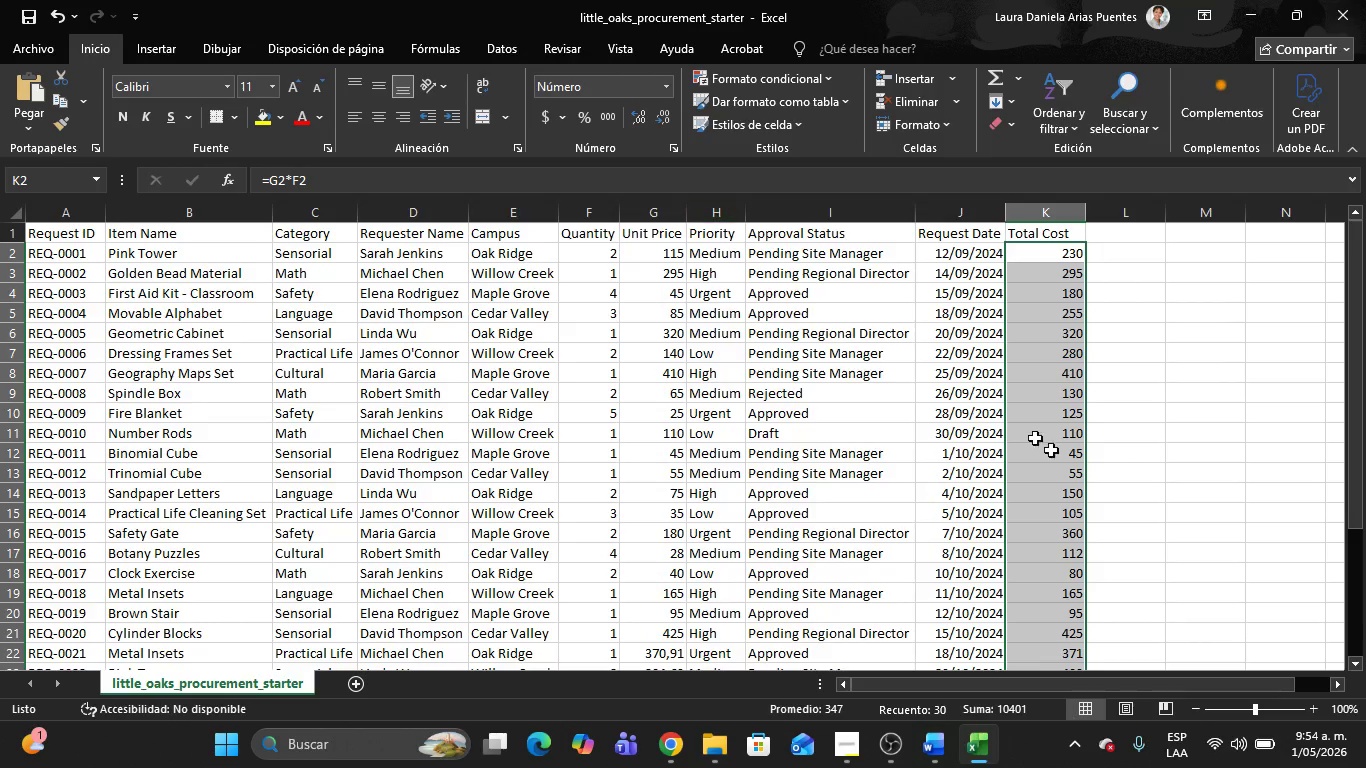 
scroll: coordinate [1059, 474], scroll_direction: down, amount: 4.0
 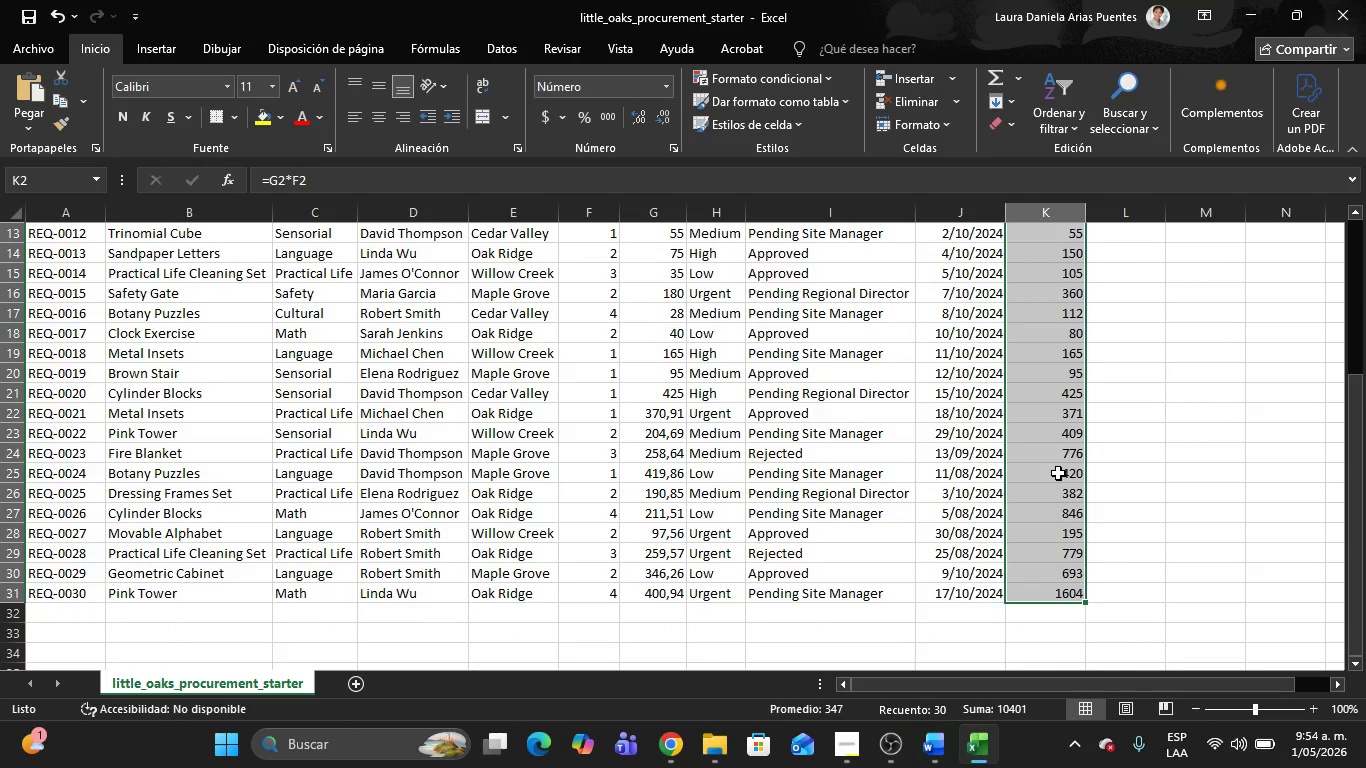 
scroll: coordinate [1058, 473], scroll_direction: up, amount: 5.0
 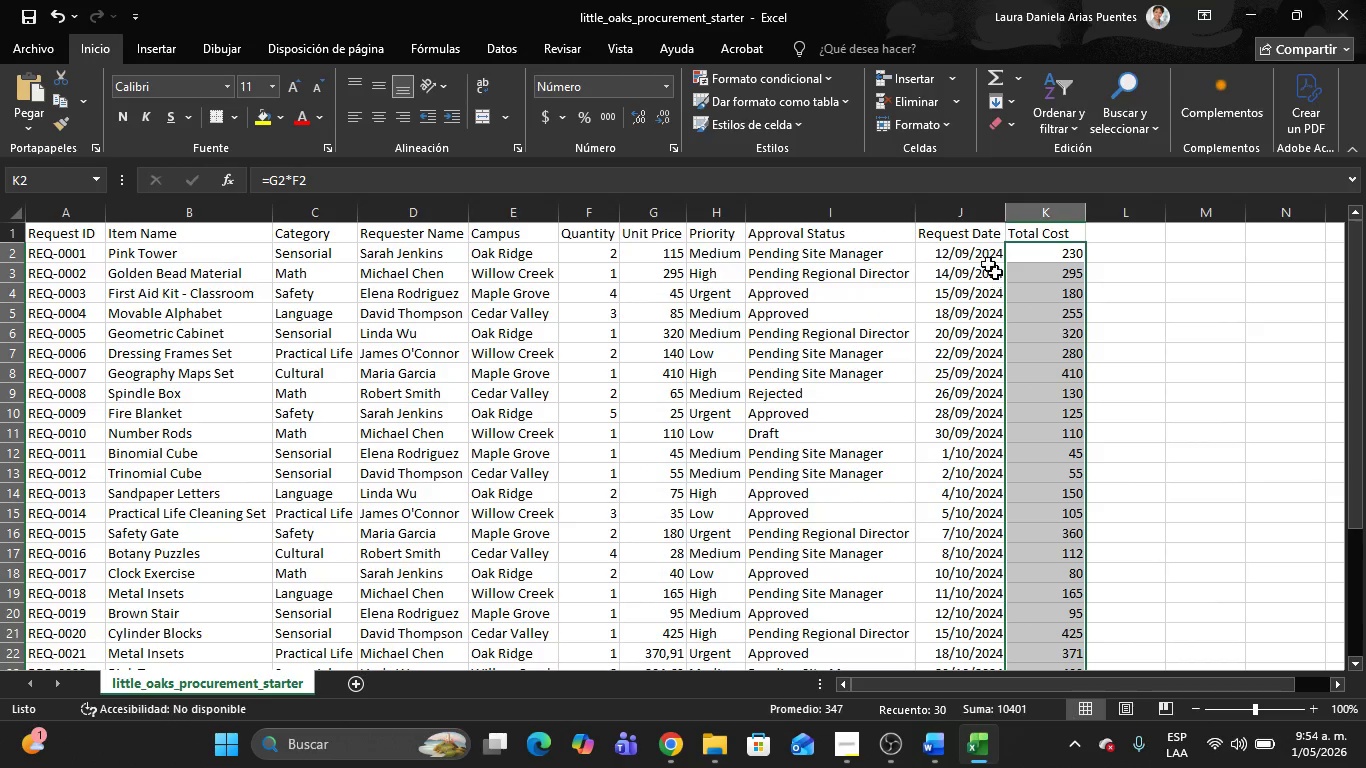 
left_click([981, 254])